 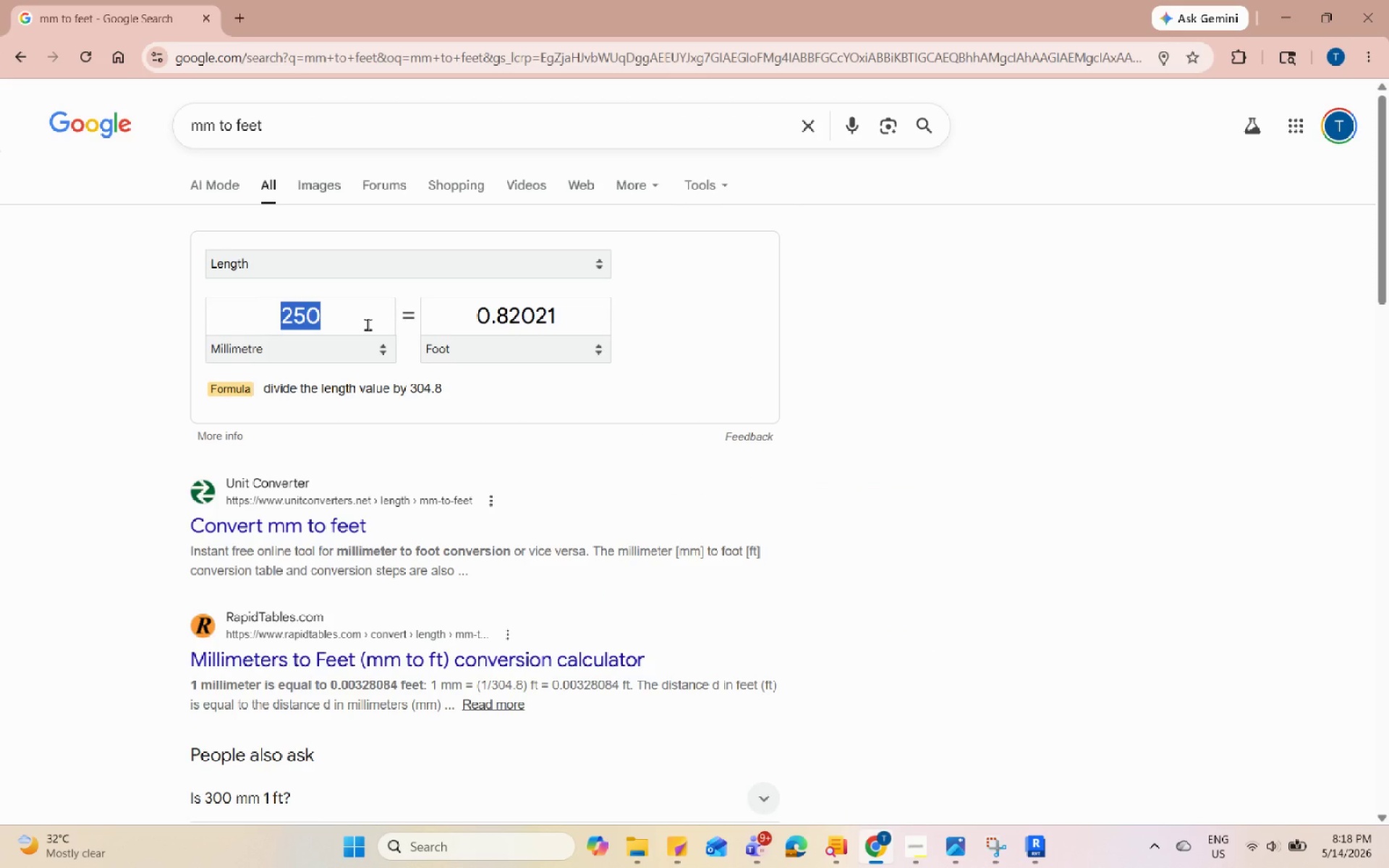 
key(Numpad2)
 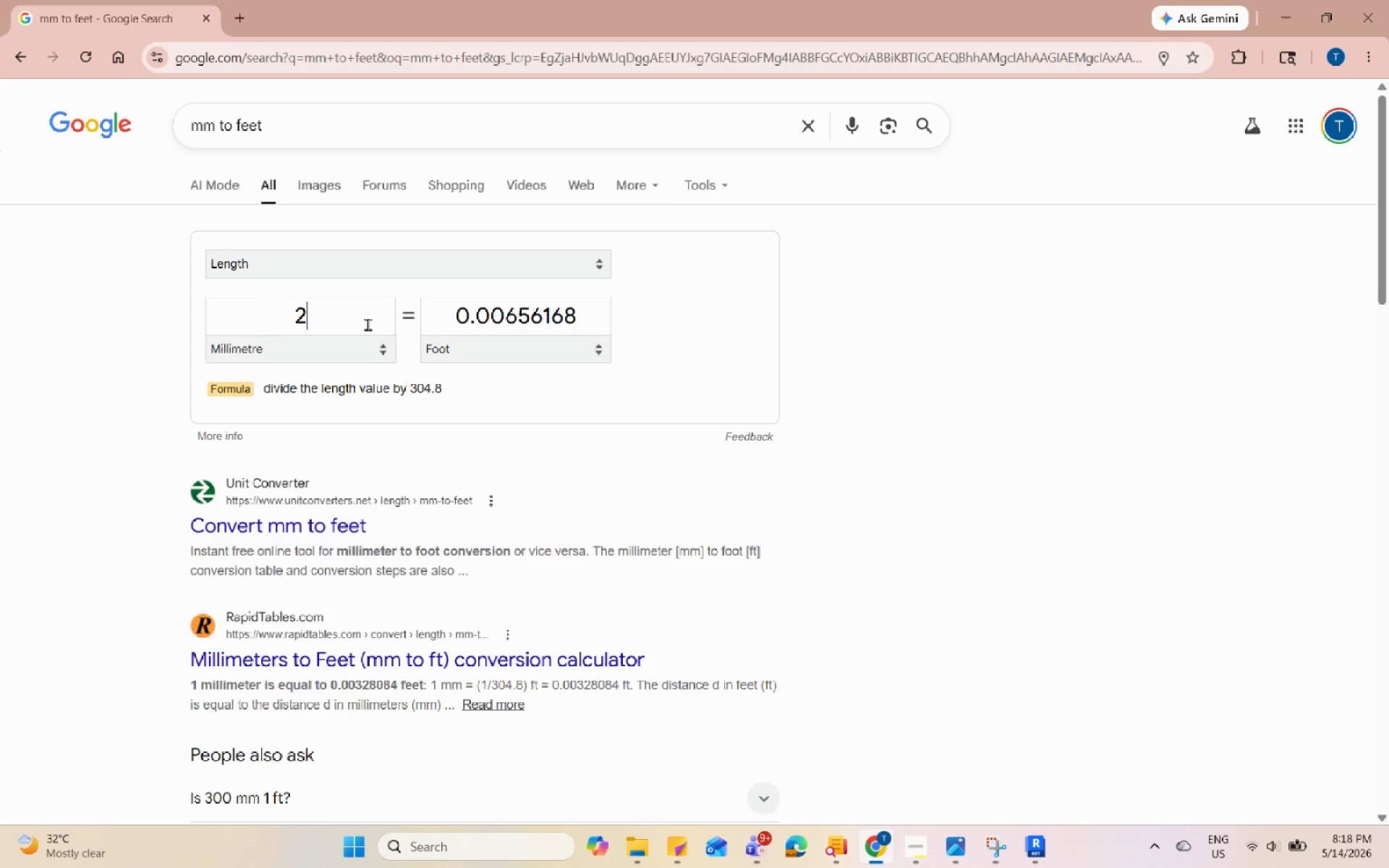 
key(Numpad0)
 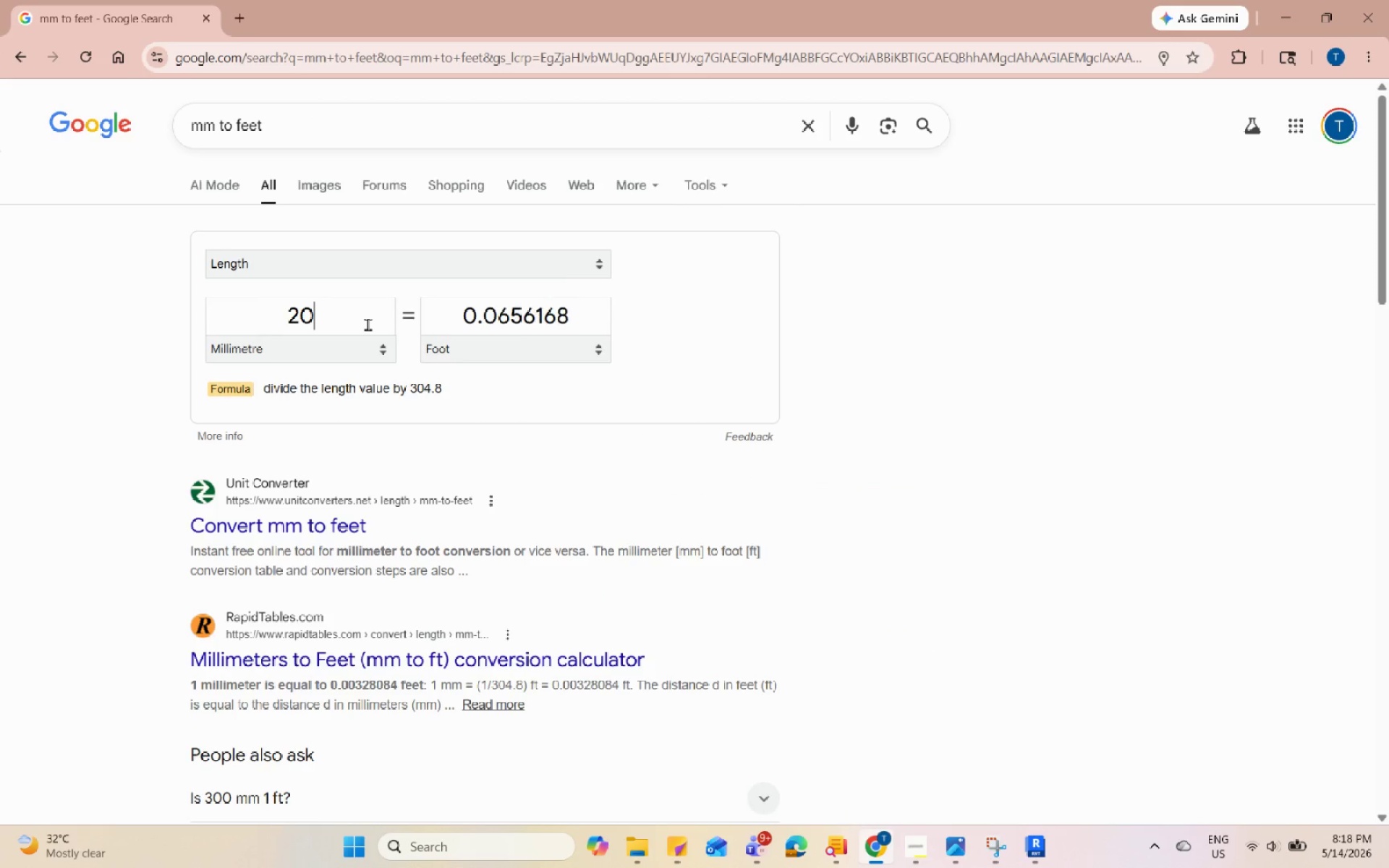 
key(Numpad0)
 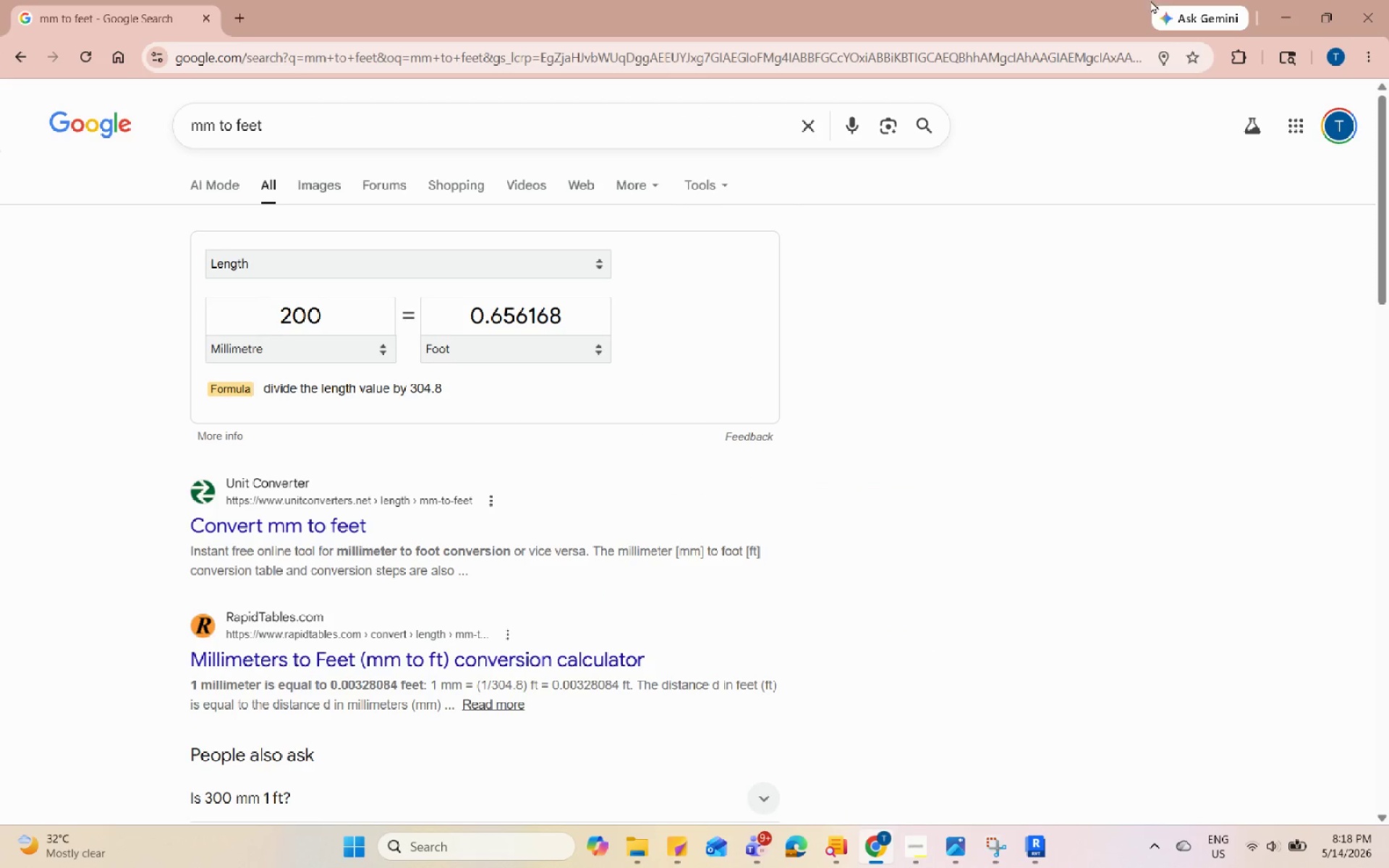 
left_click([1286, 1])